 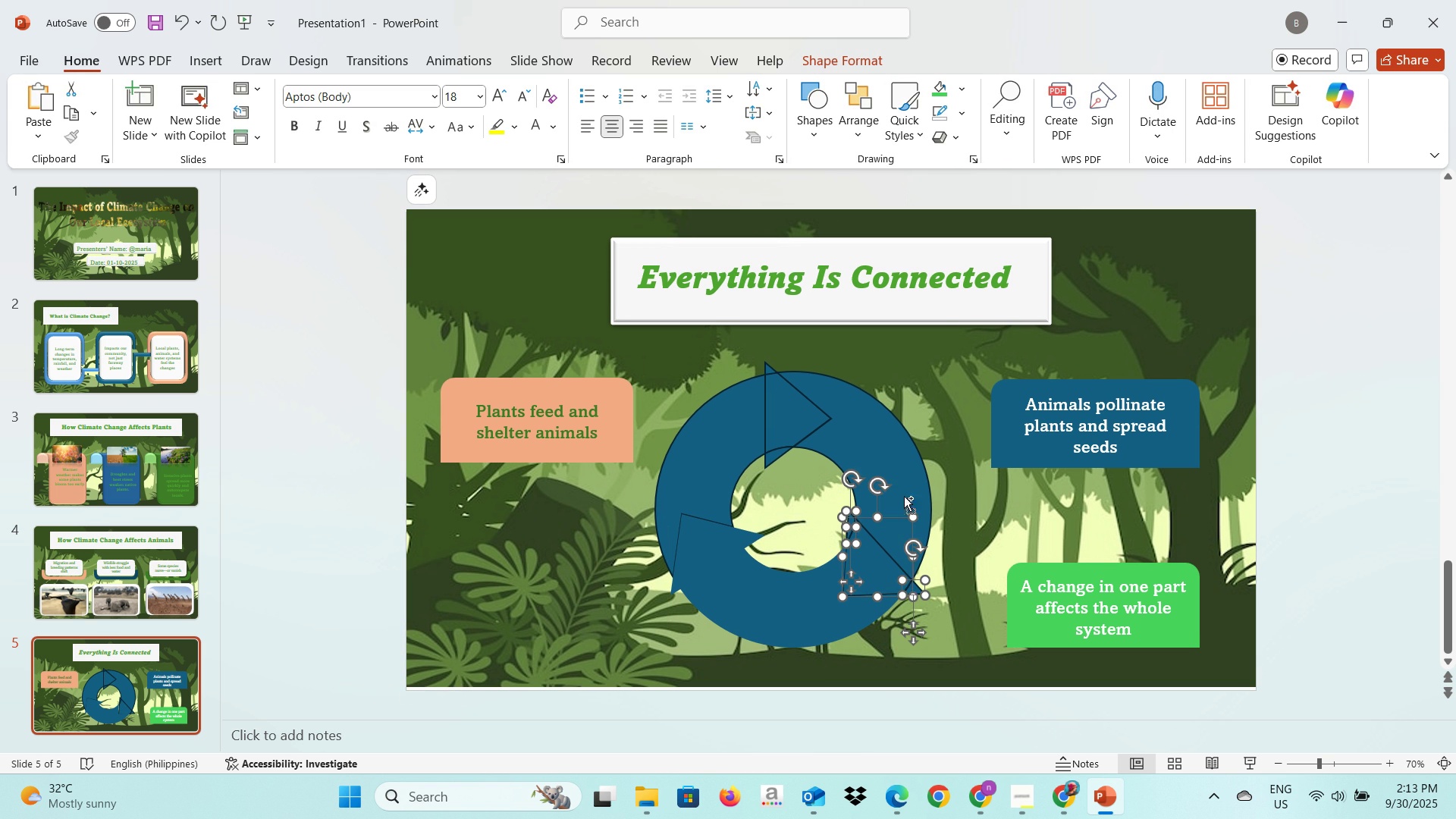 
left_click([901, 482])
 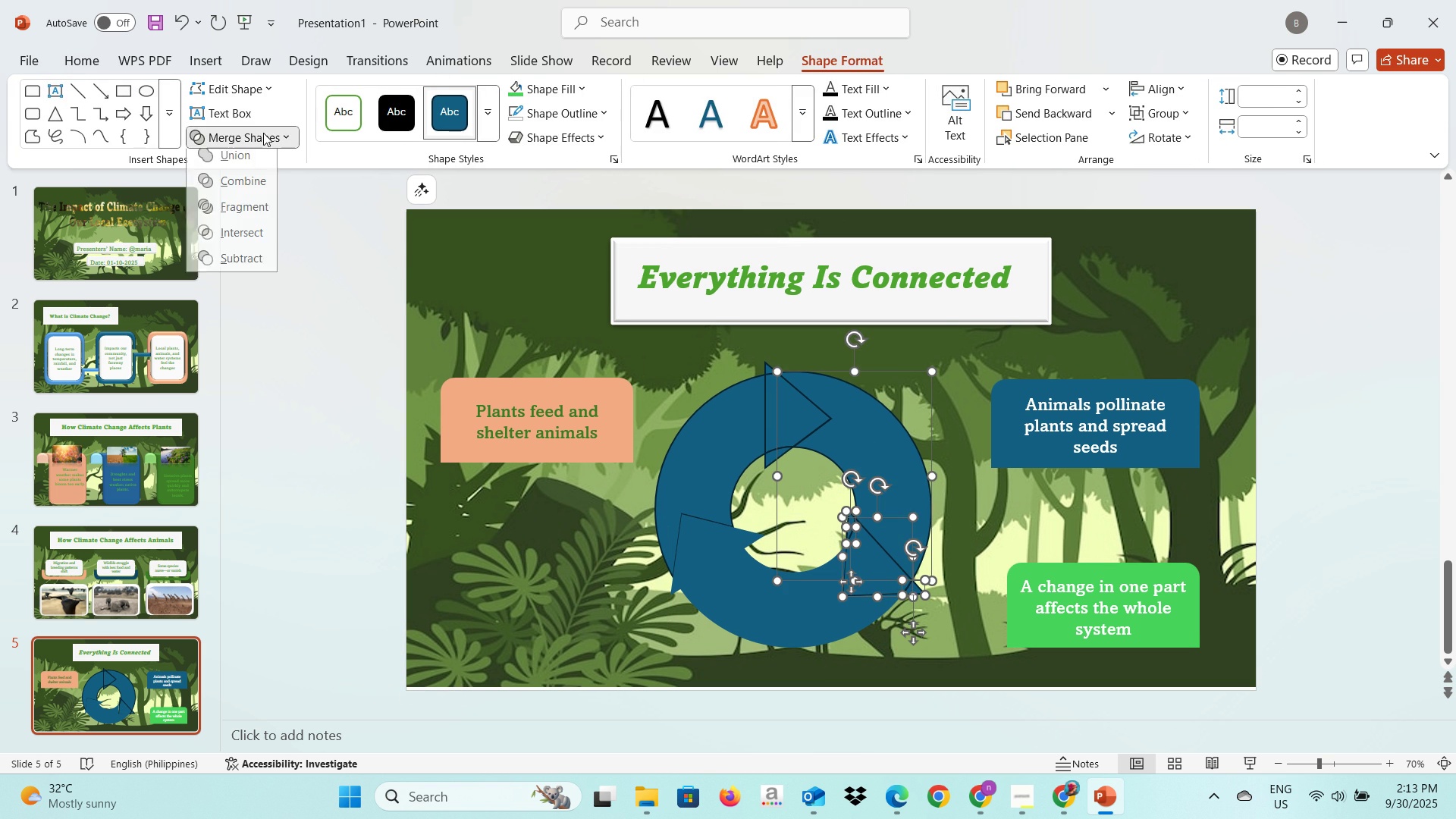 
left_click([255, 168])
 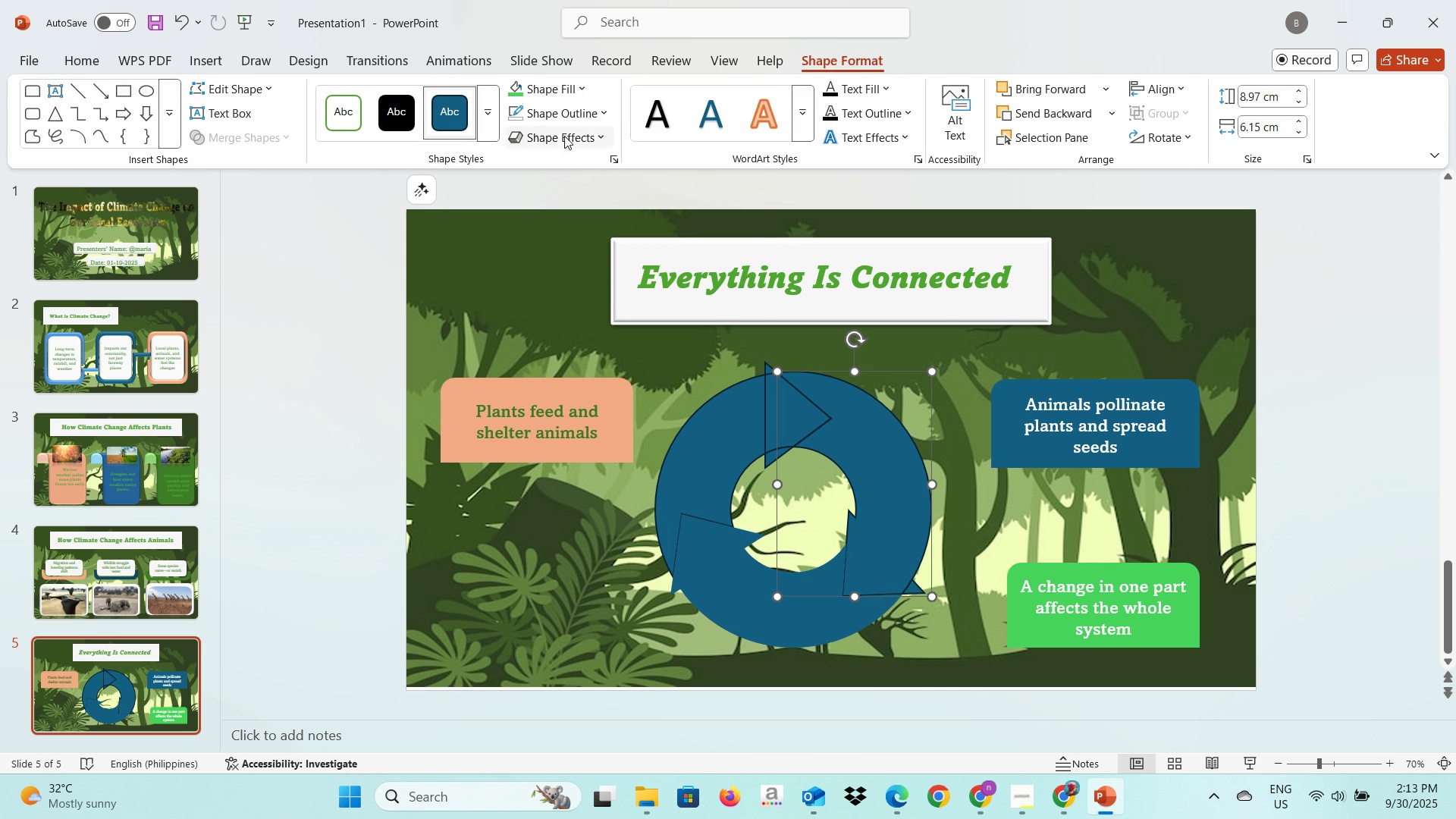 
left_click([563, 121])
 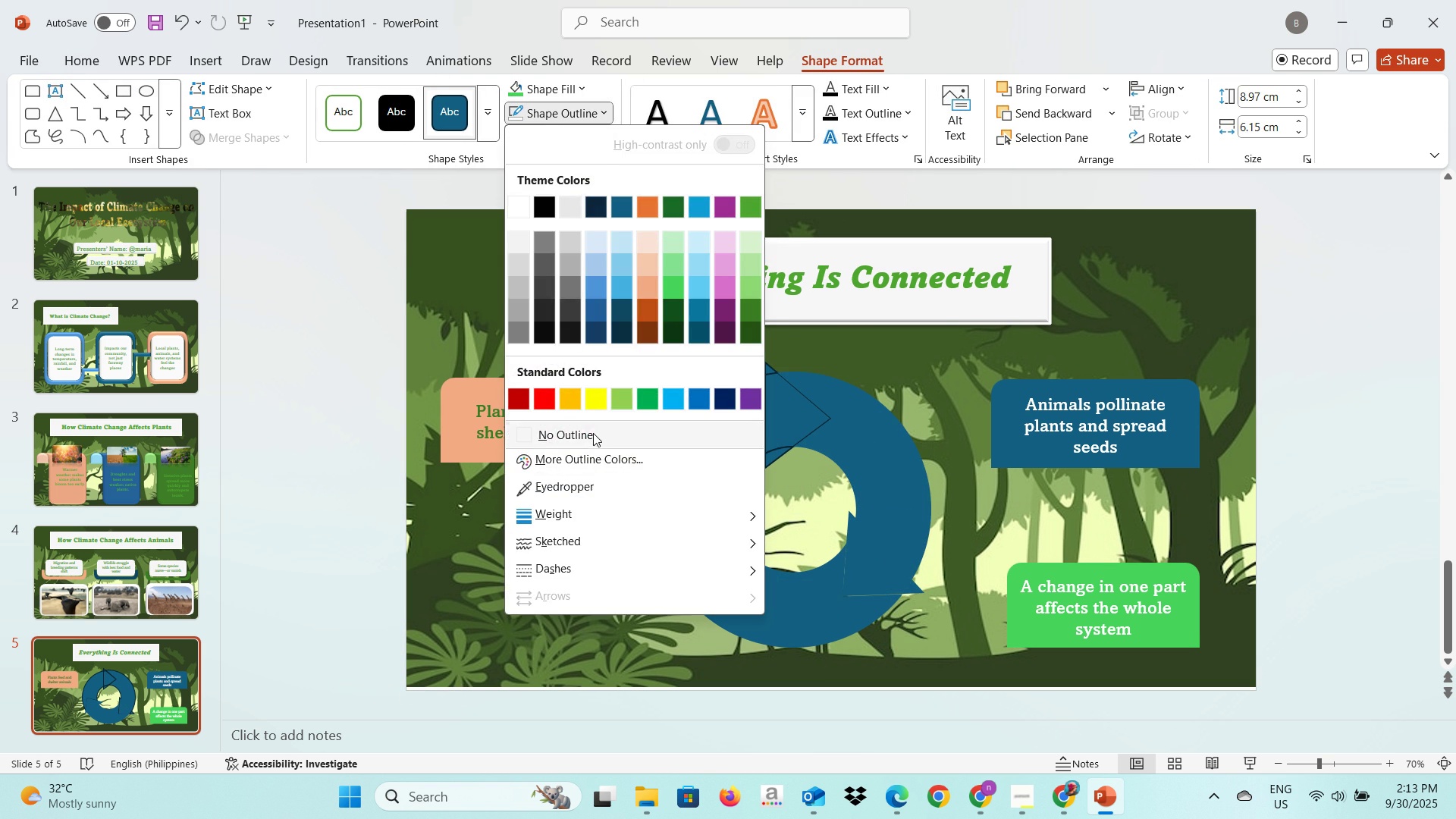 
left_click([594, 435])
 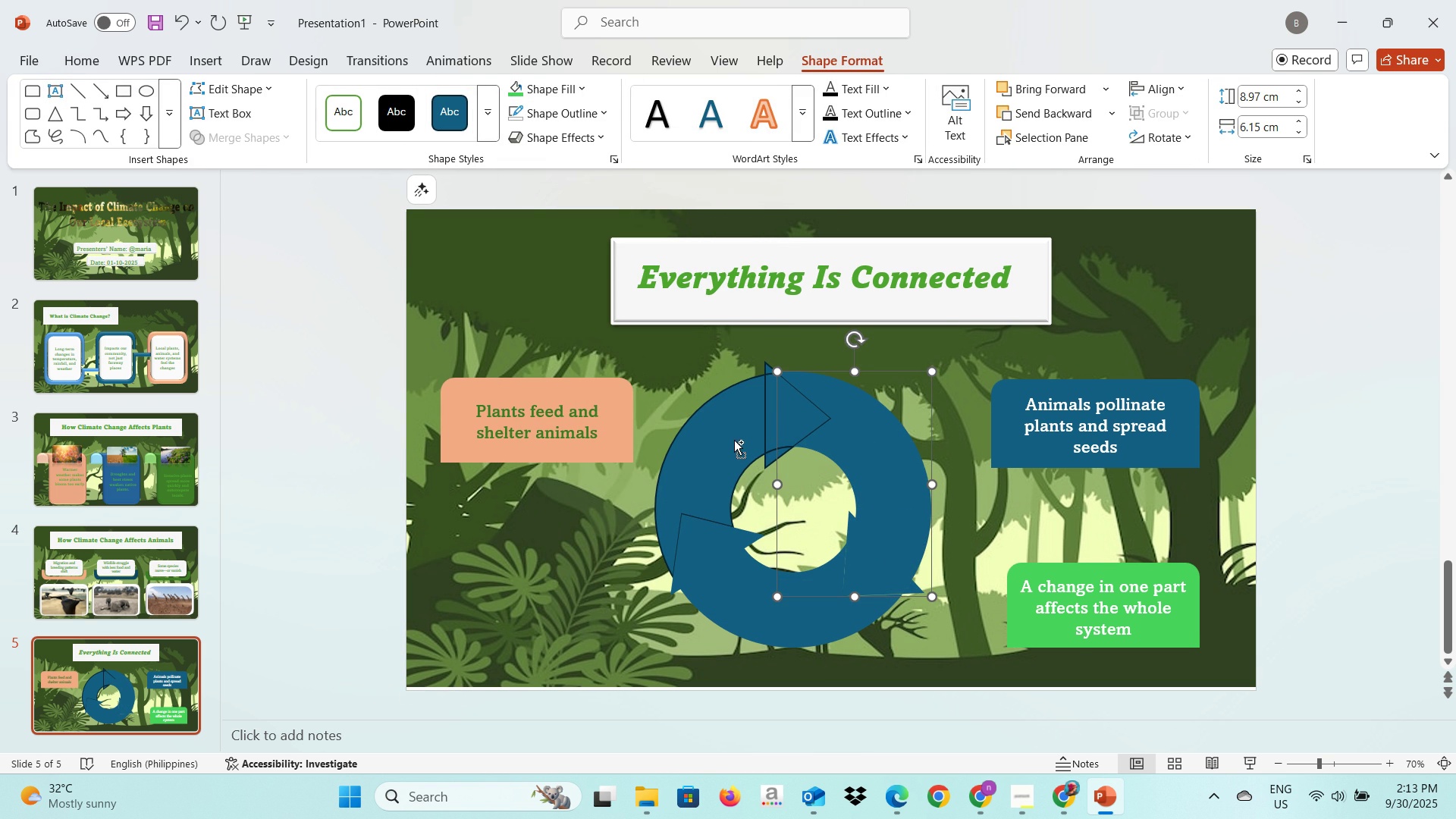 
key(Control+ControlLeft)
 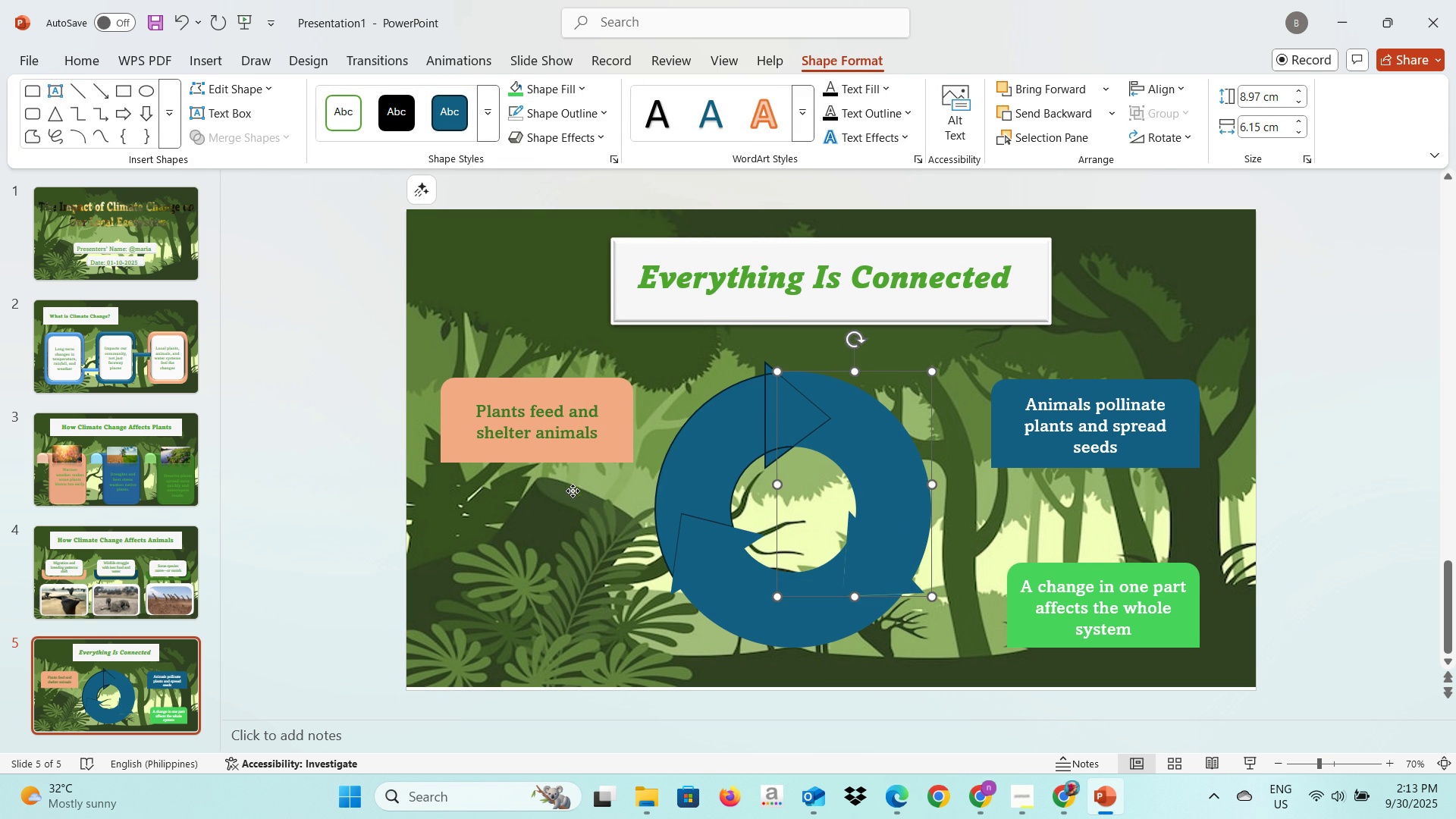 
left_click([573, 491])
 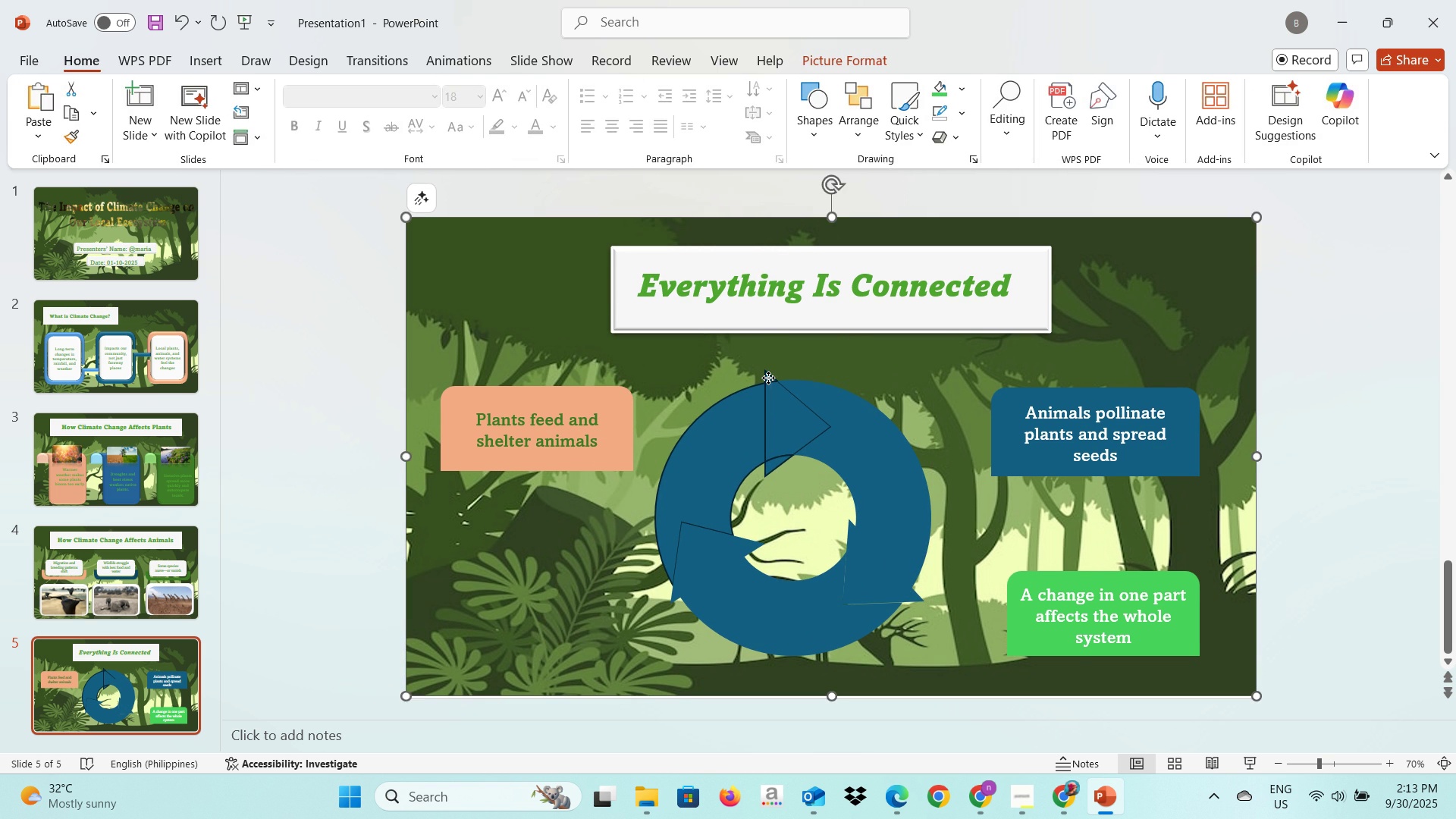 
left_click([768, 378])